 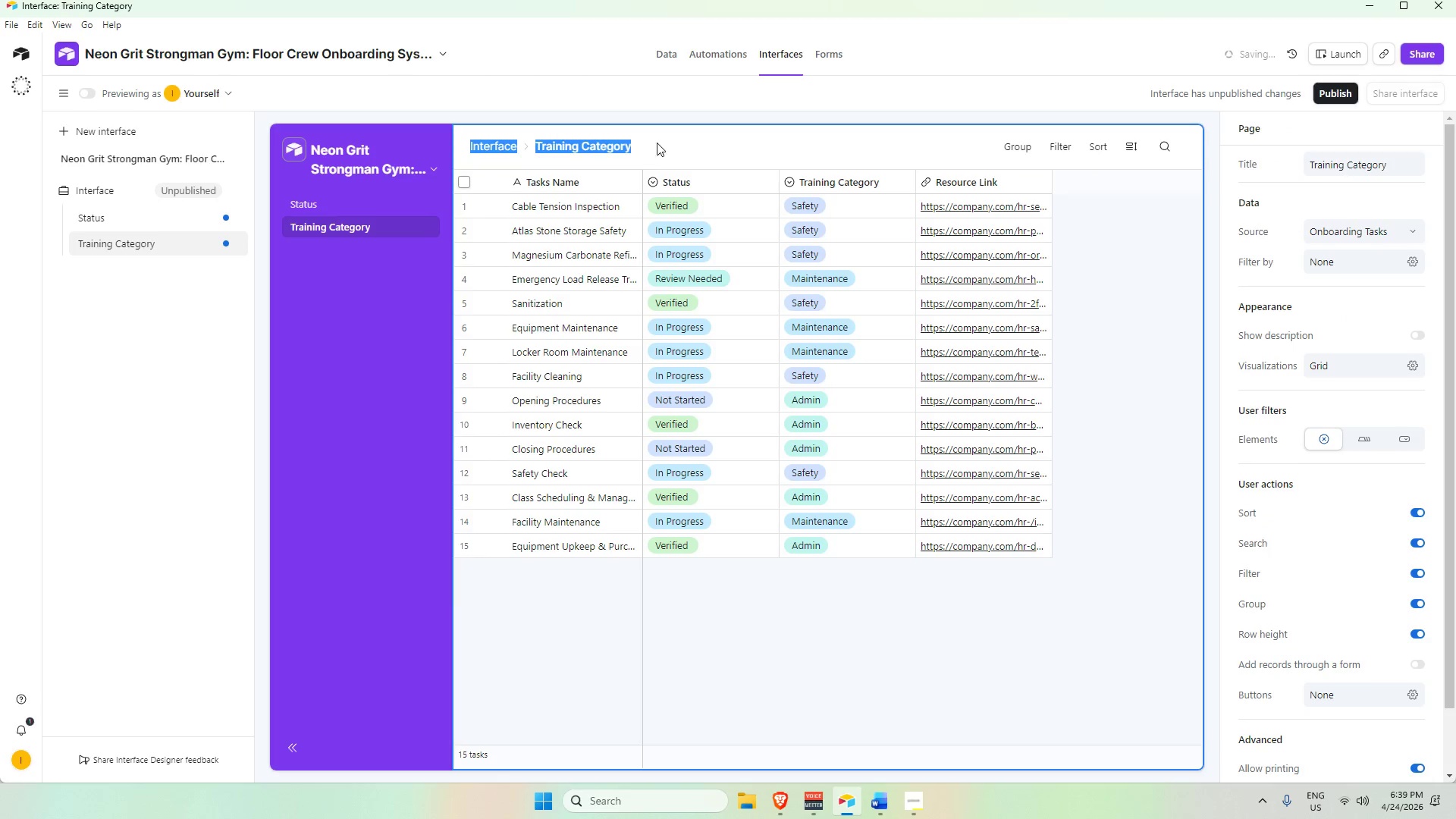 
left_click([708, 140])
 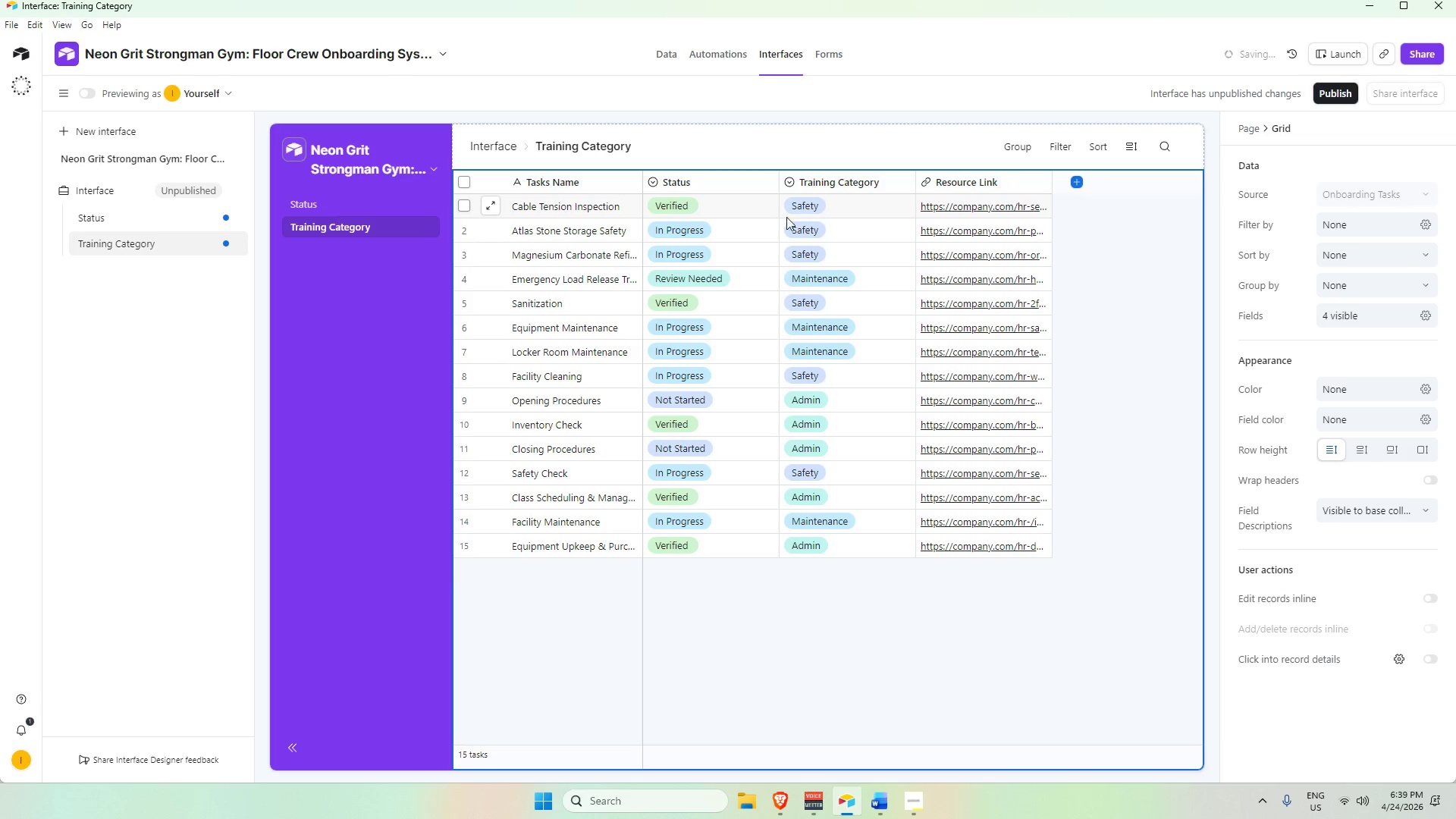 
wait(14.17)
 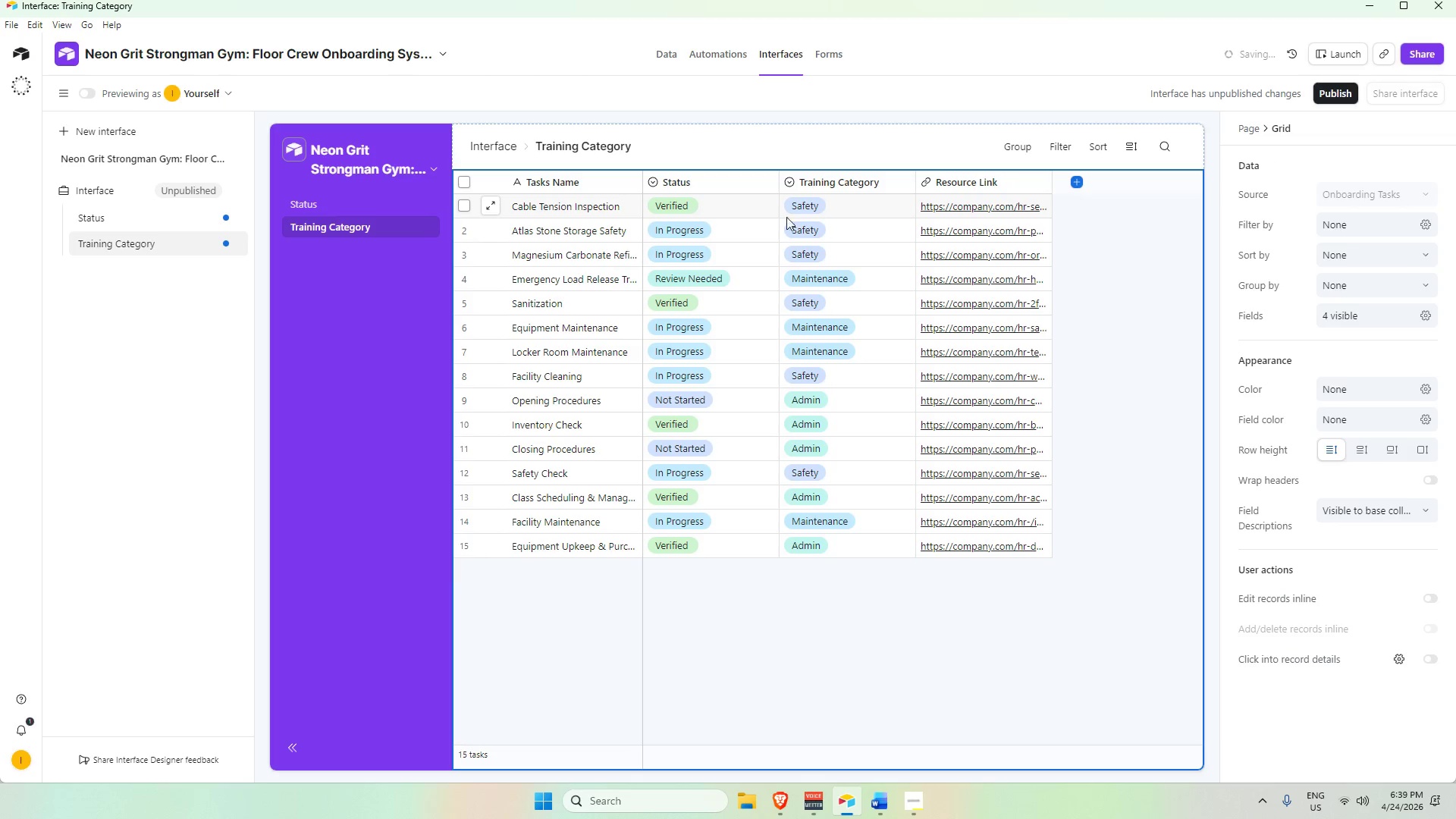 
left_click([1079, 182])
 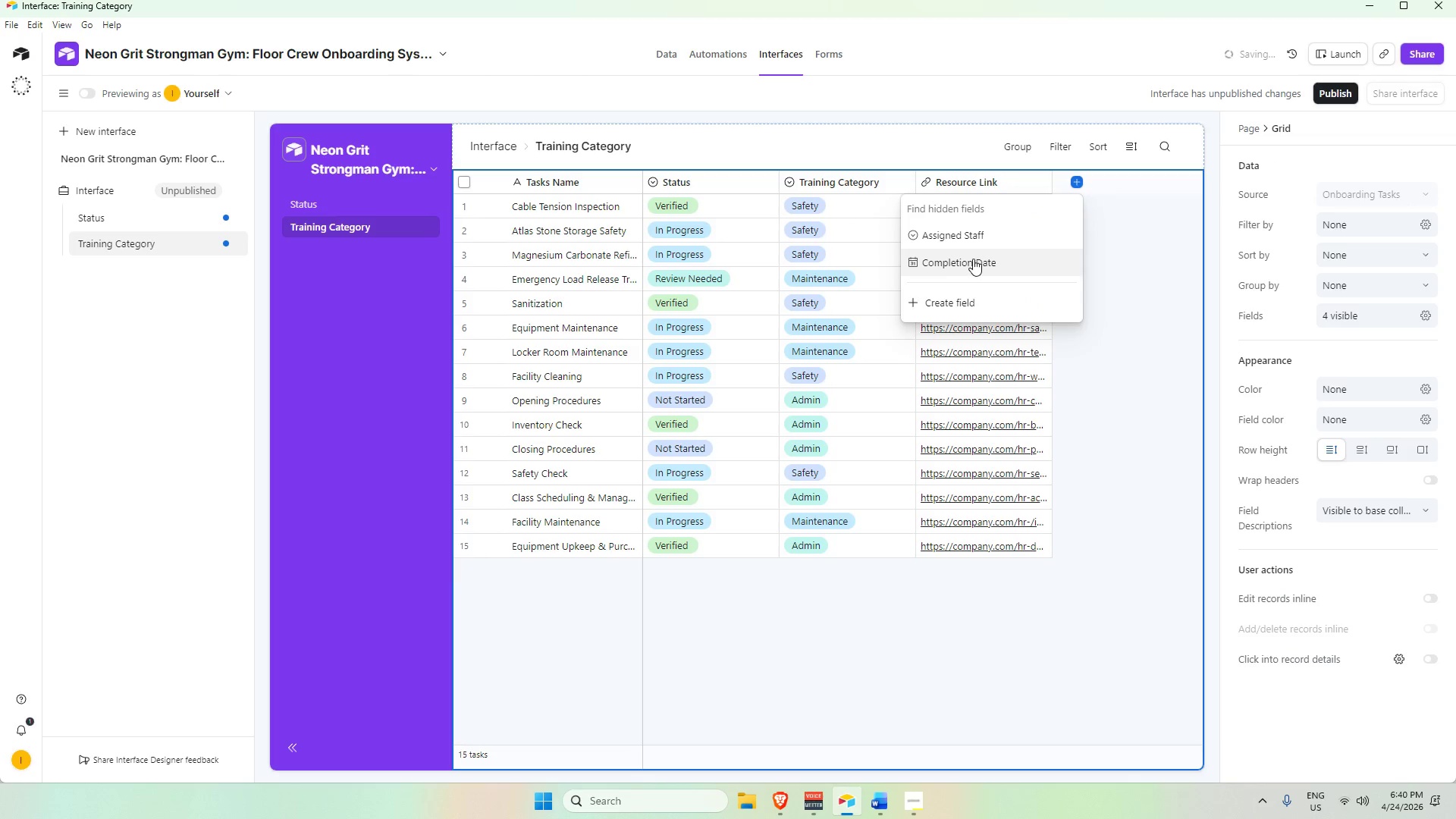 
left_click([978, 260])
 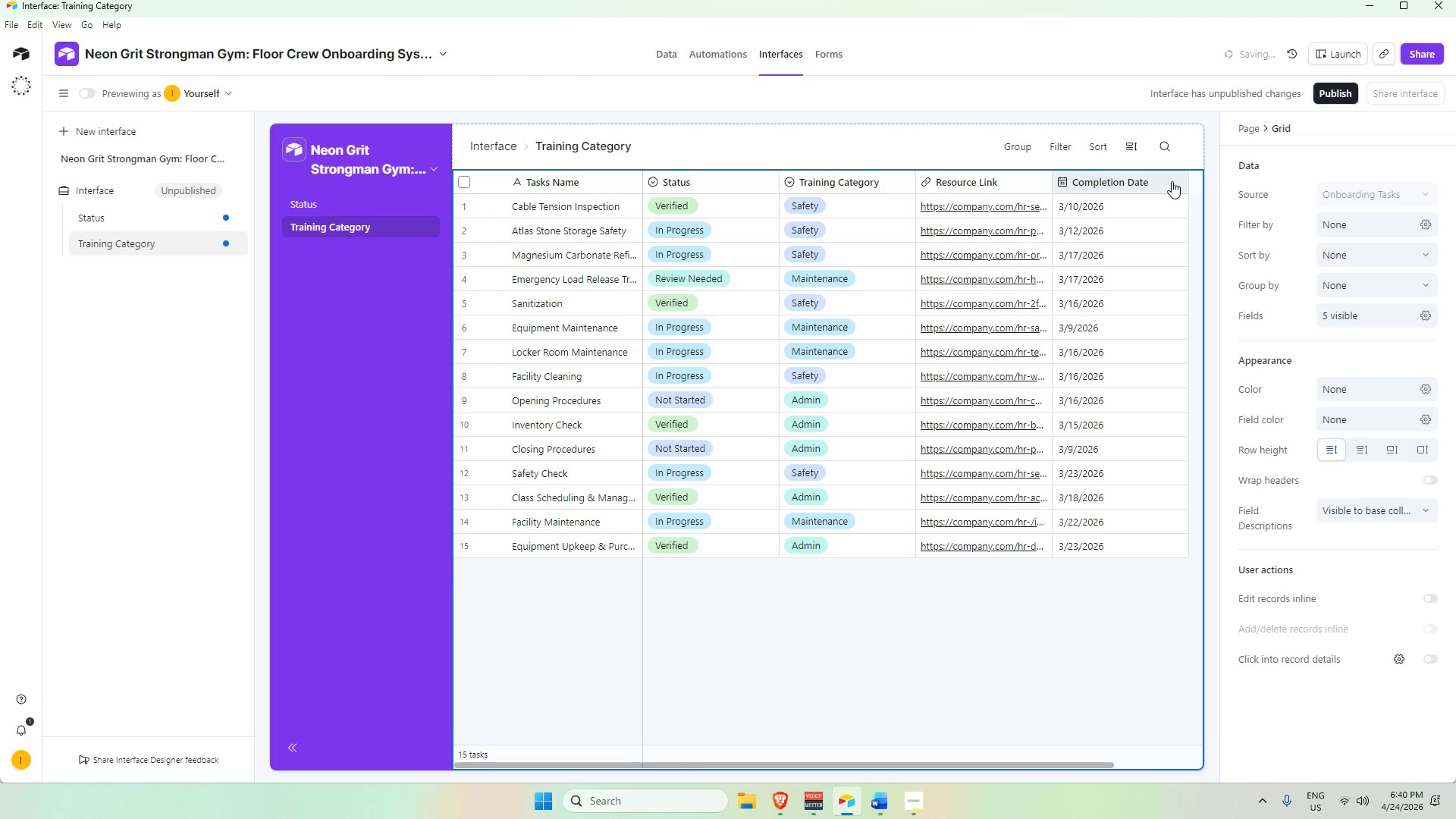 
scroll: coordinate [1039, 534], scroll_direction: up, amount: 4.0
 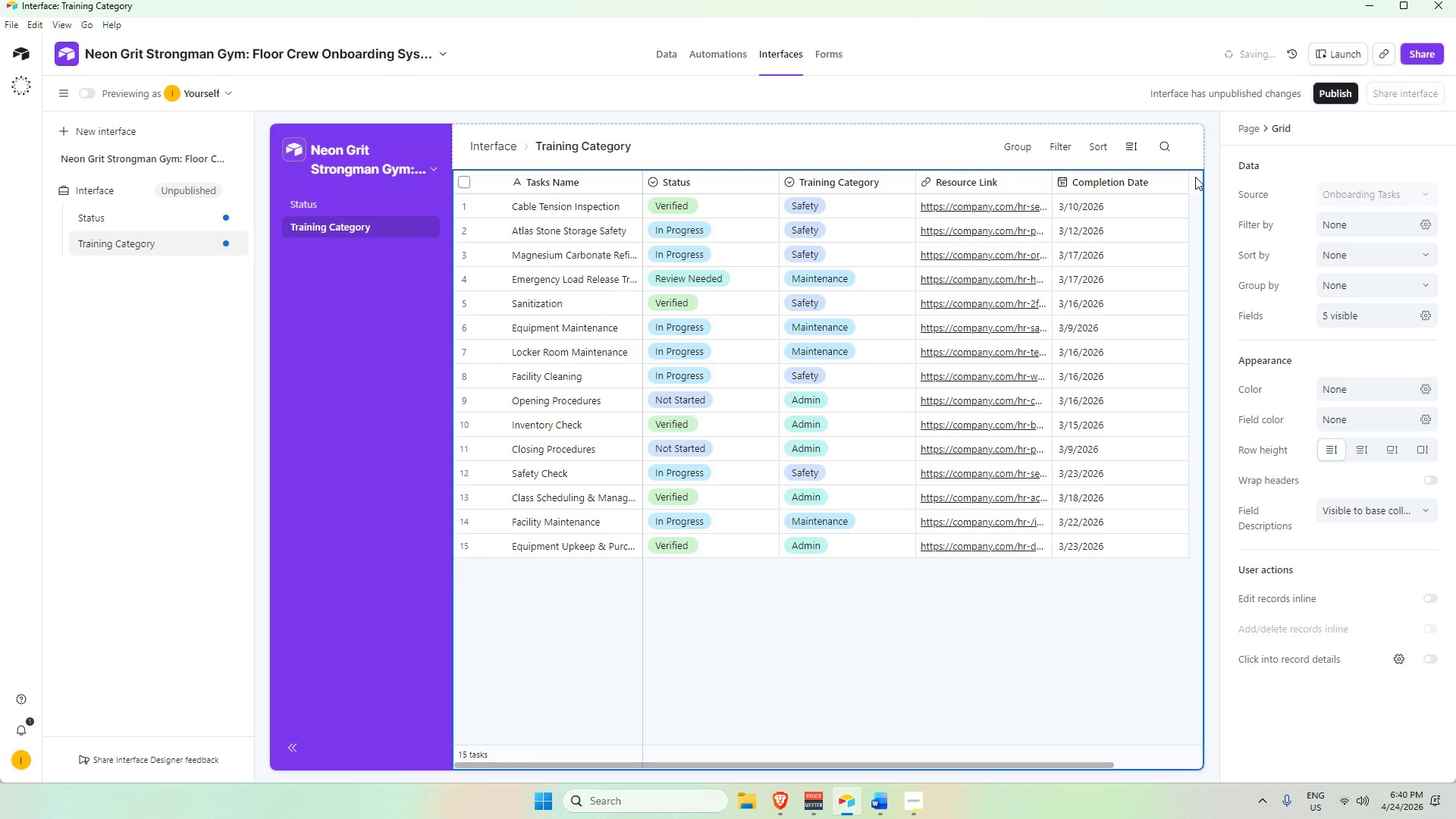 
left_click([1196, 181])
 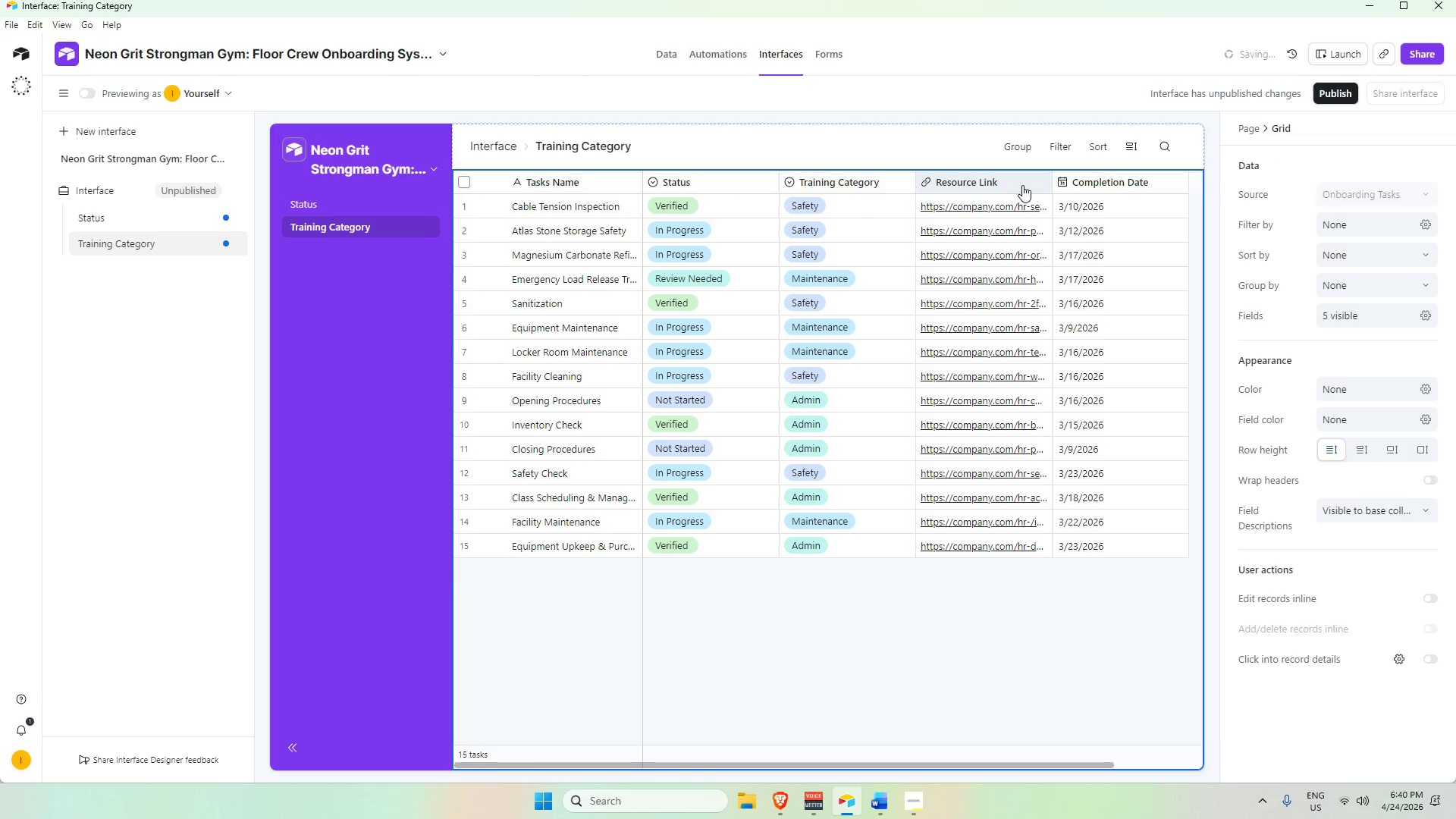 
scroll: coordinate [900, 416], scroll_direction: up, amount: 3.0
 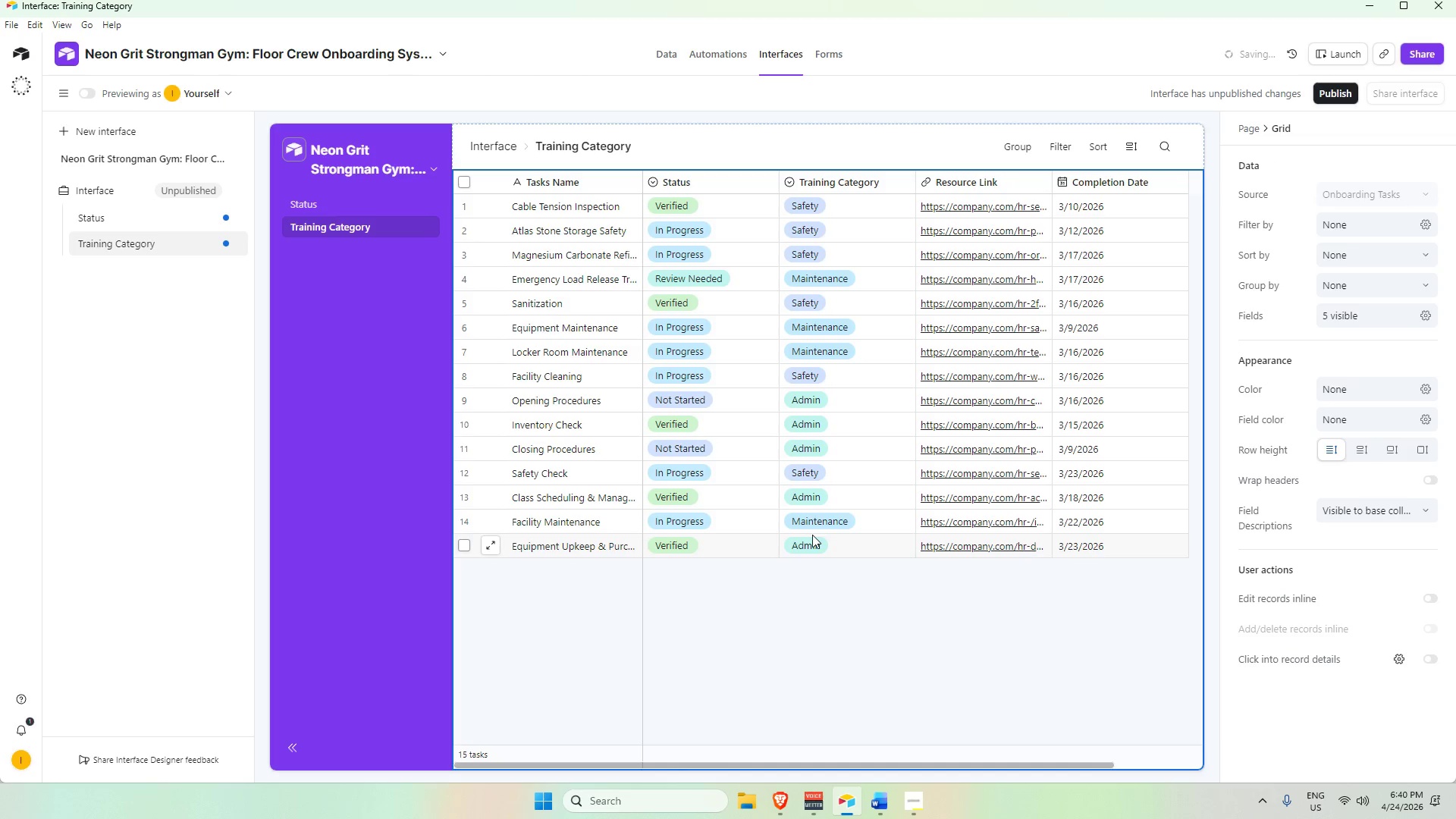 
right_click([996, 181])
 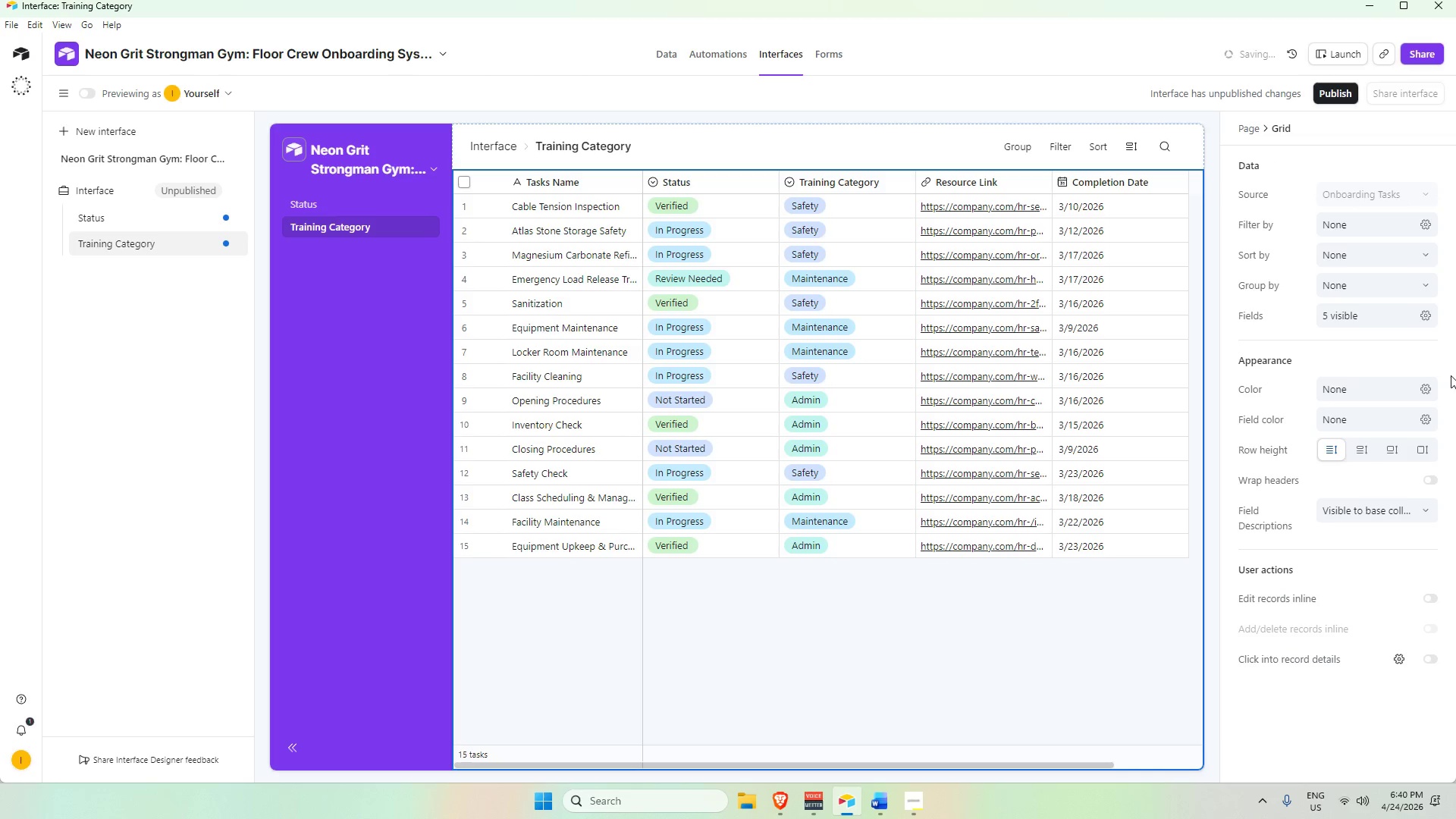 
left_click([1373, 310])
 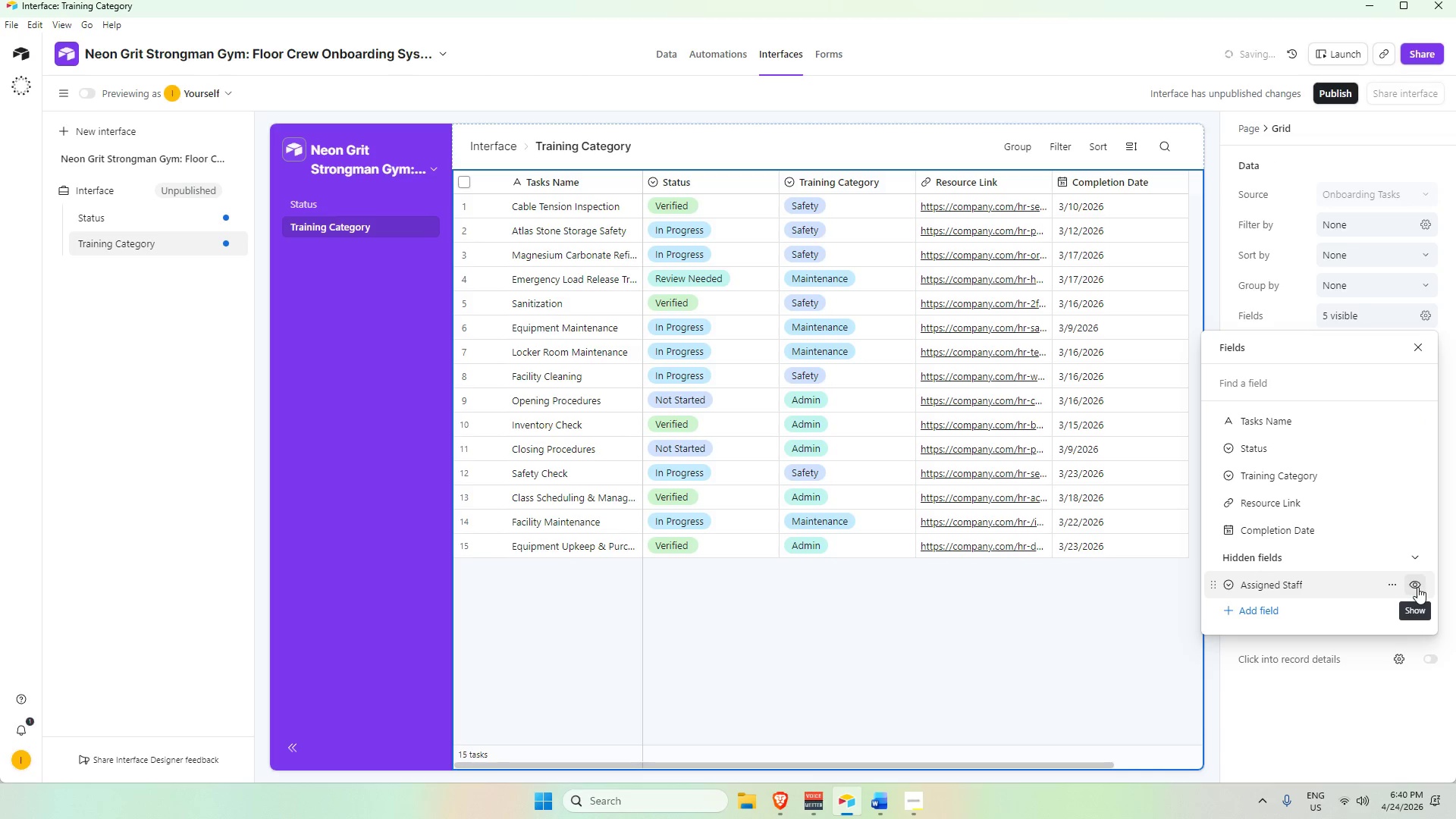 
wait(10.06)
 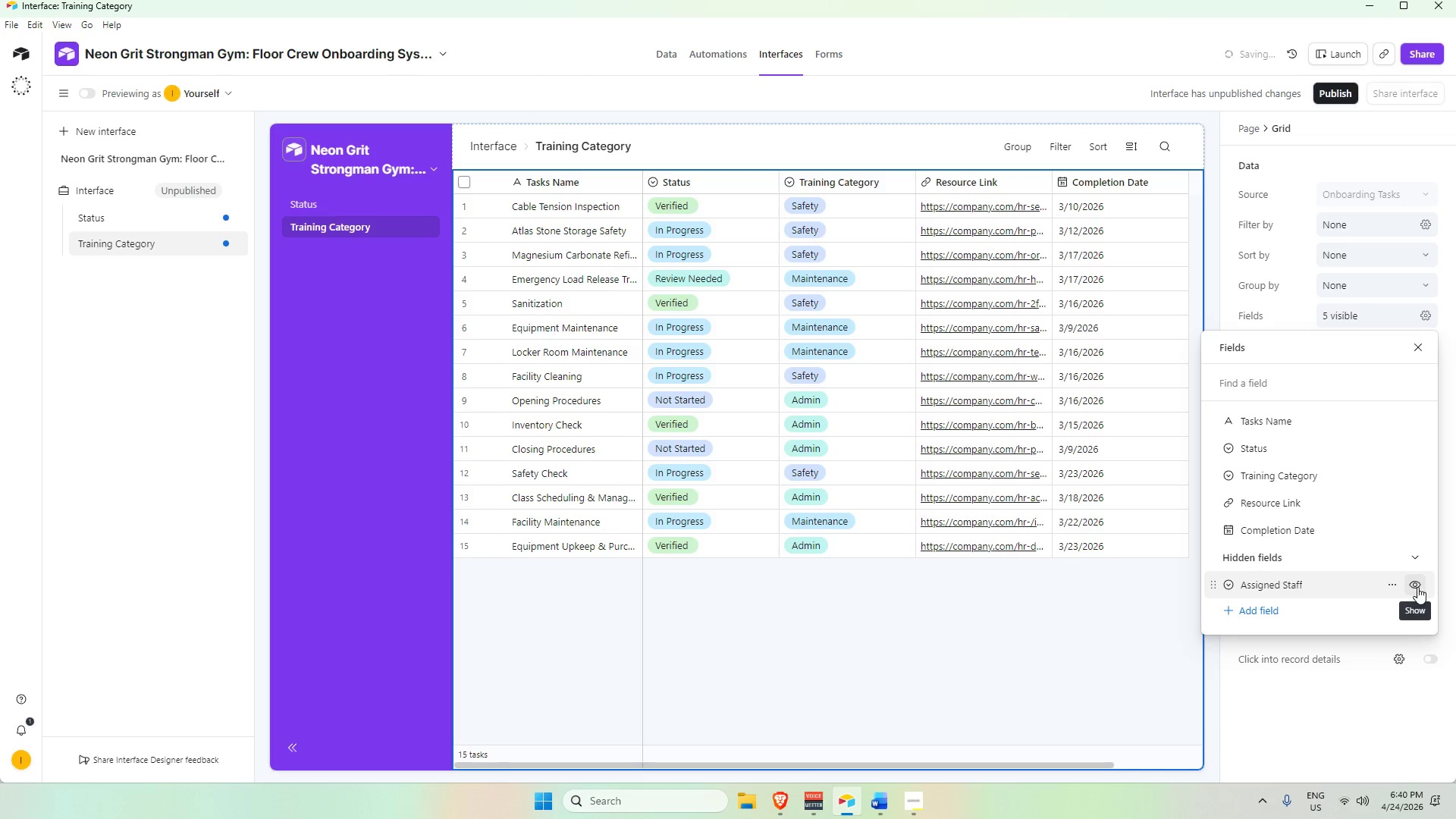 
key(Alt+AltLeft)
 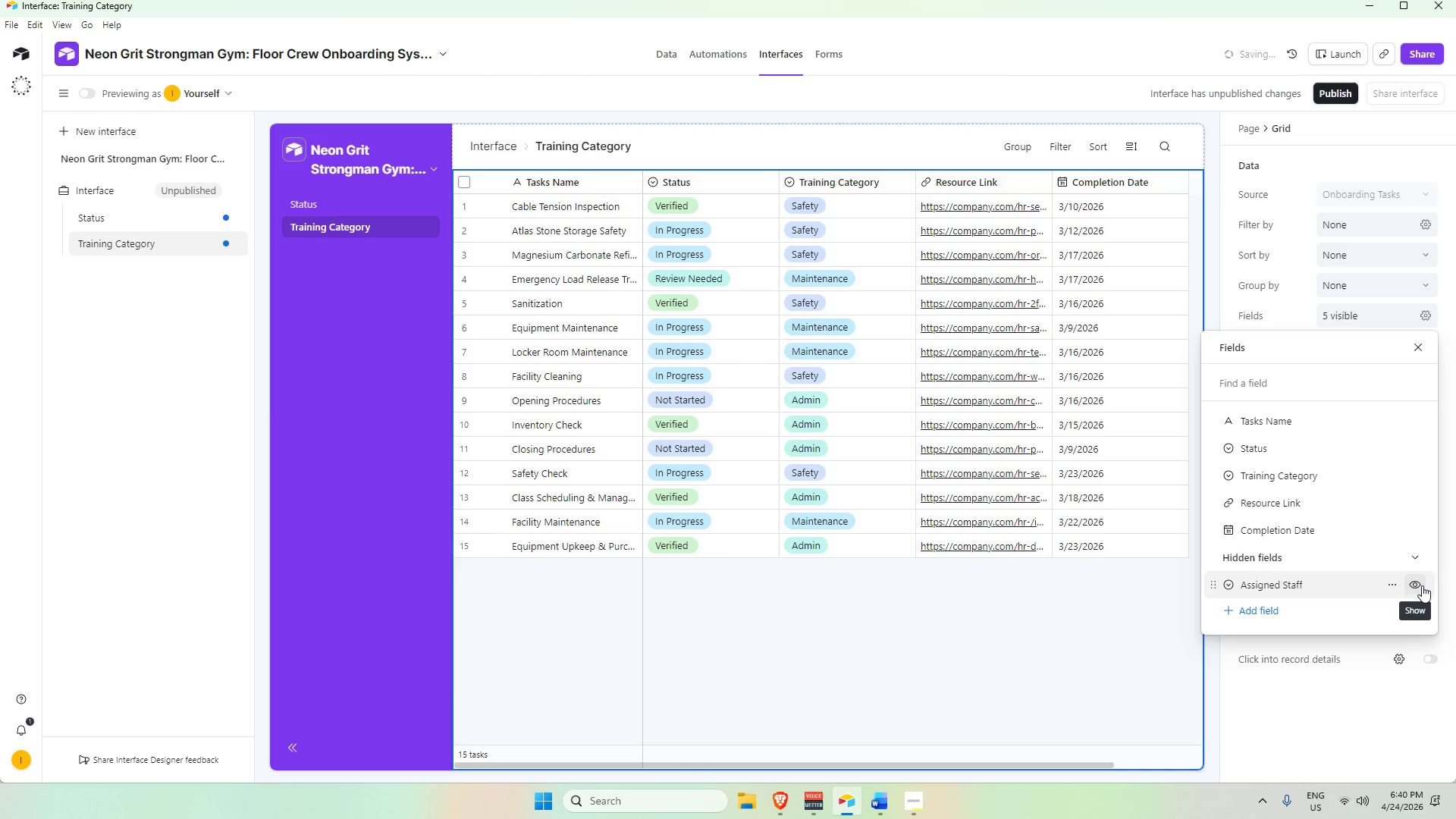 
key(Alt+Tab)